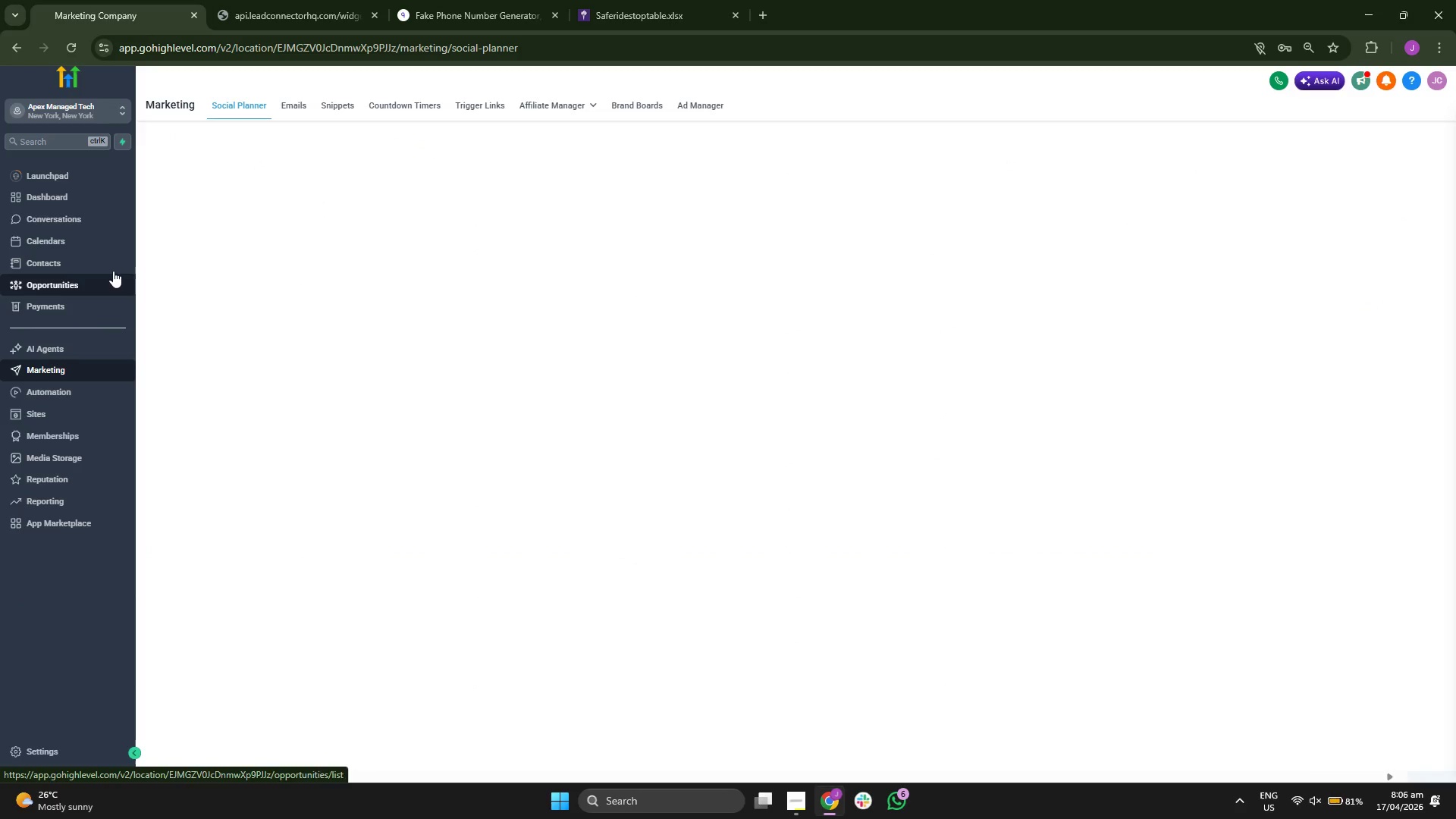 
left_click([74, 199])
 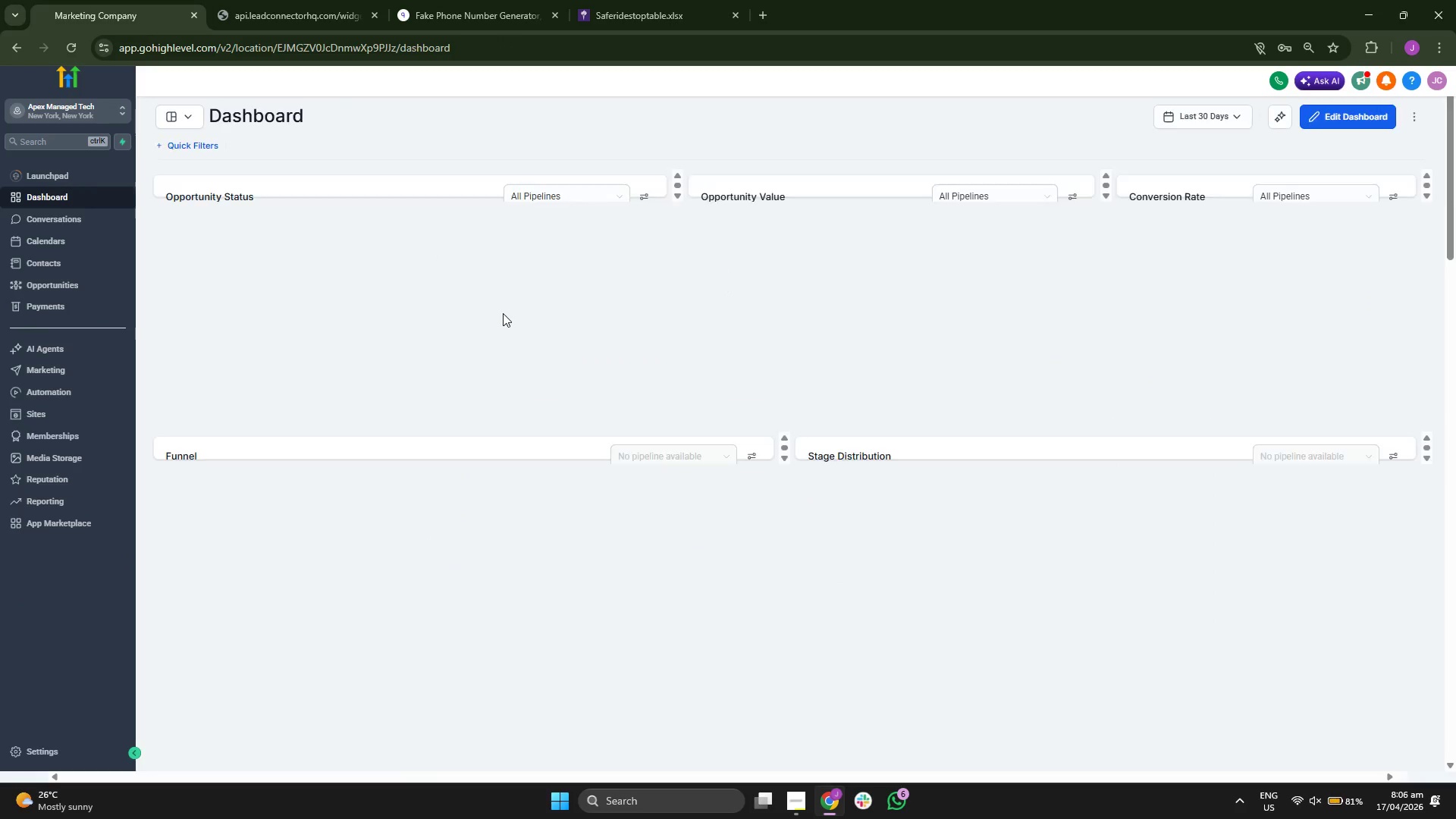 
scroll: coordinate [569, 495], scroll_direction: down, amount: 6.0
 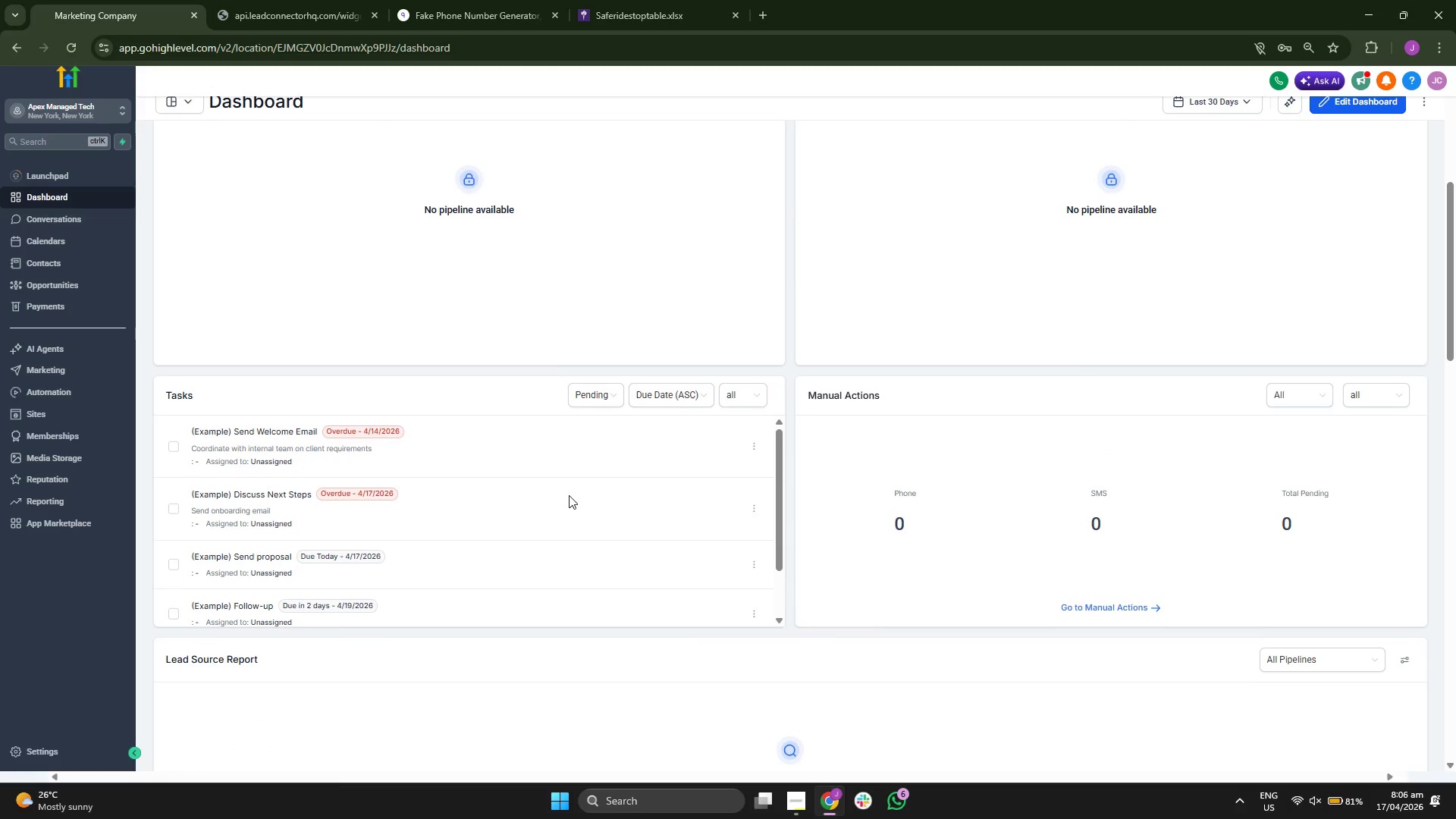 
scroll: coordinate [574, 494], scroll_direction: up, amount: 10.0
 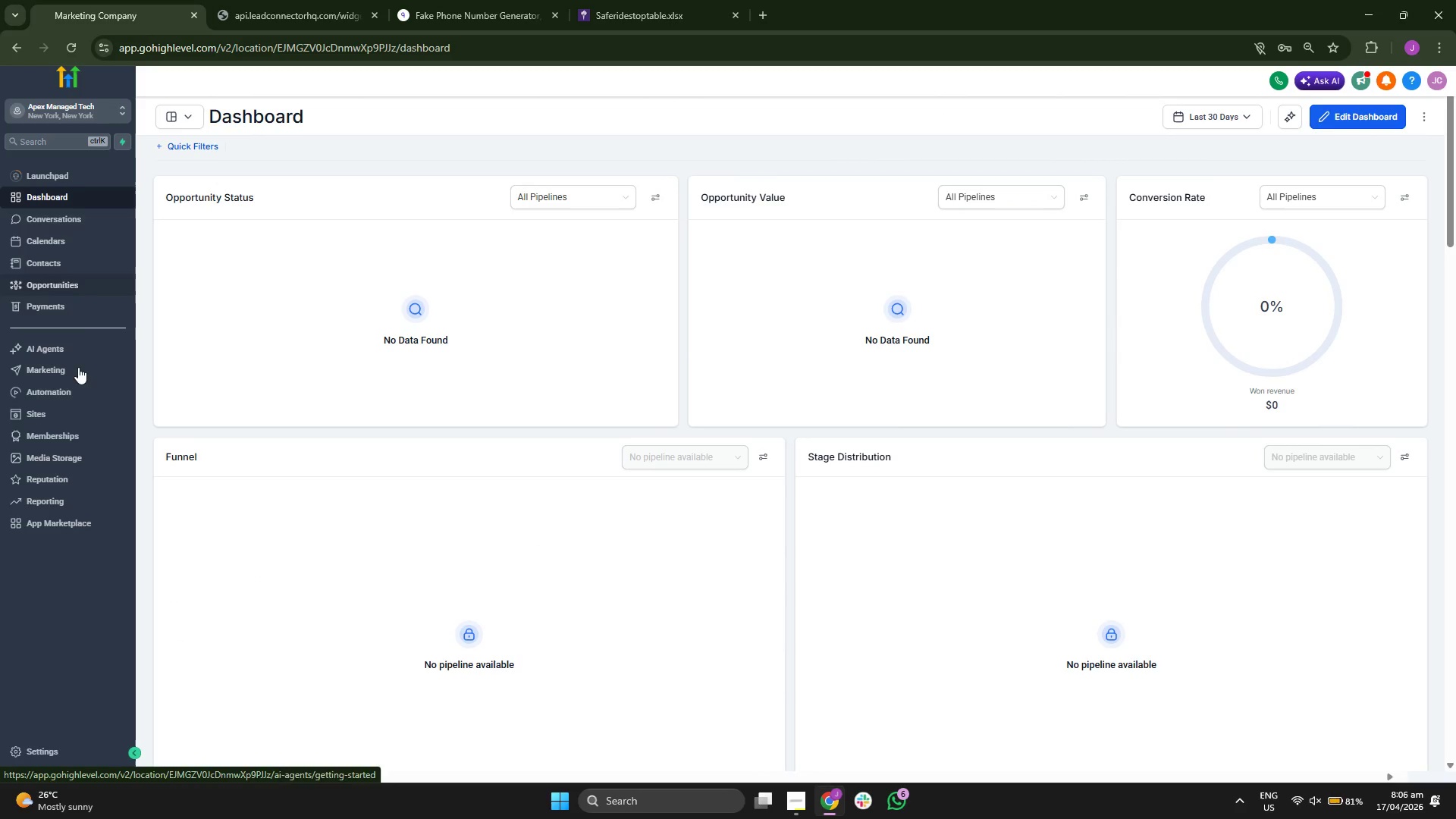 
left_click([79, 372])
 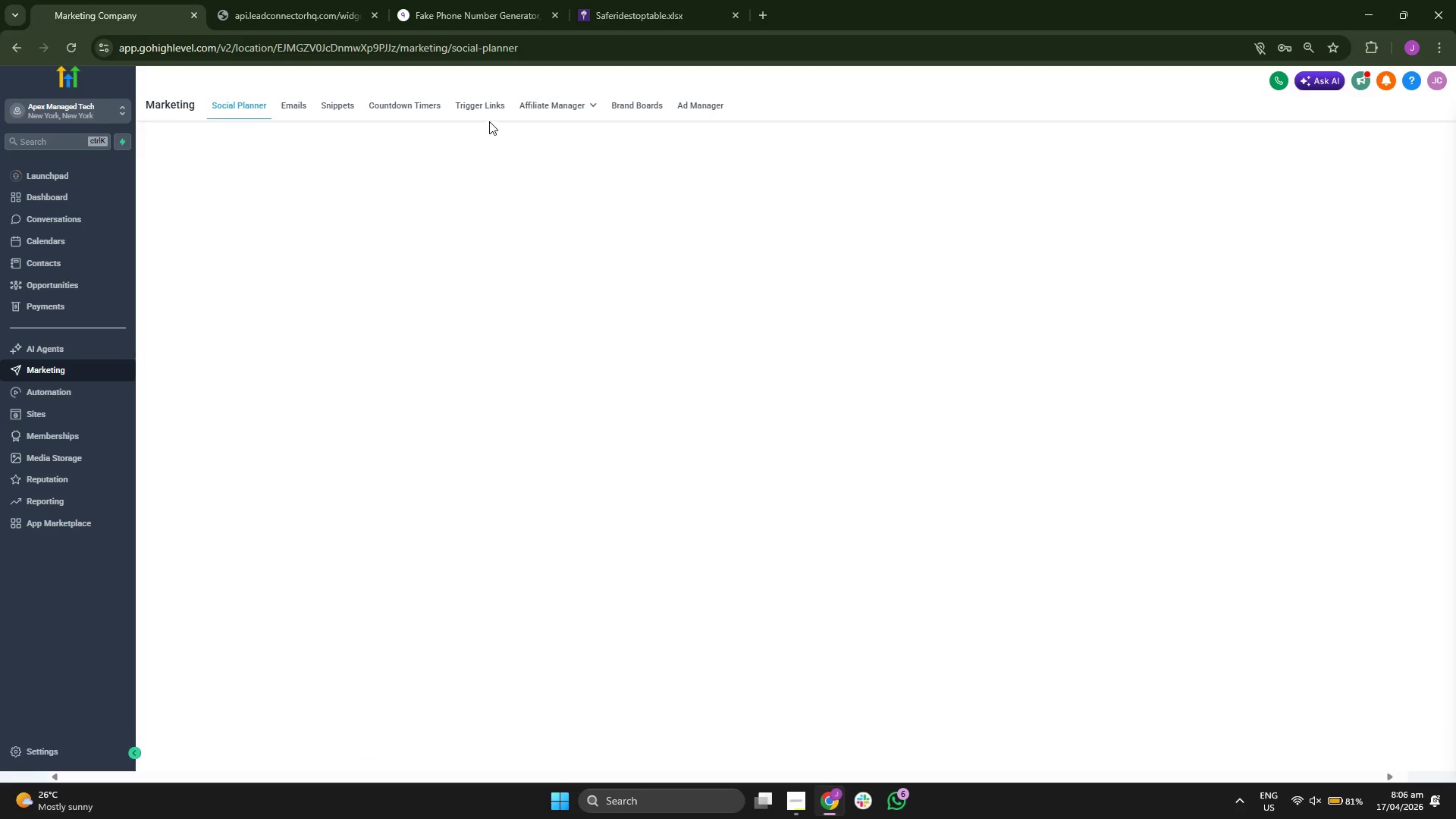 
left_click([489, 107])
 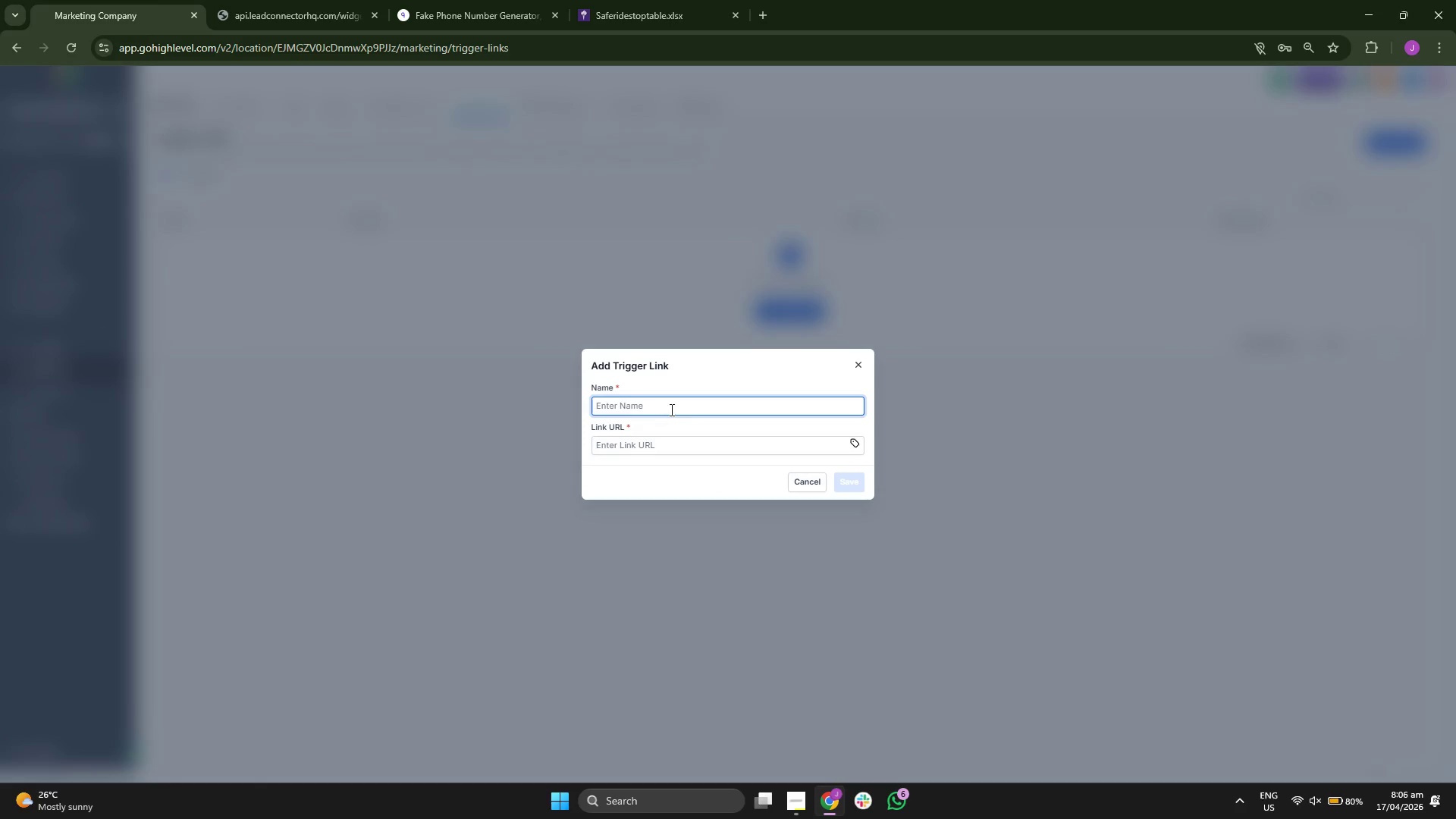 
wait(5.95)
 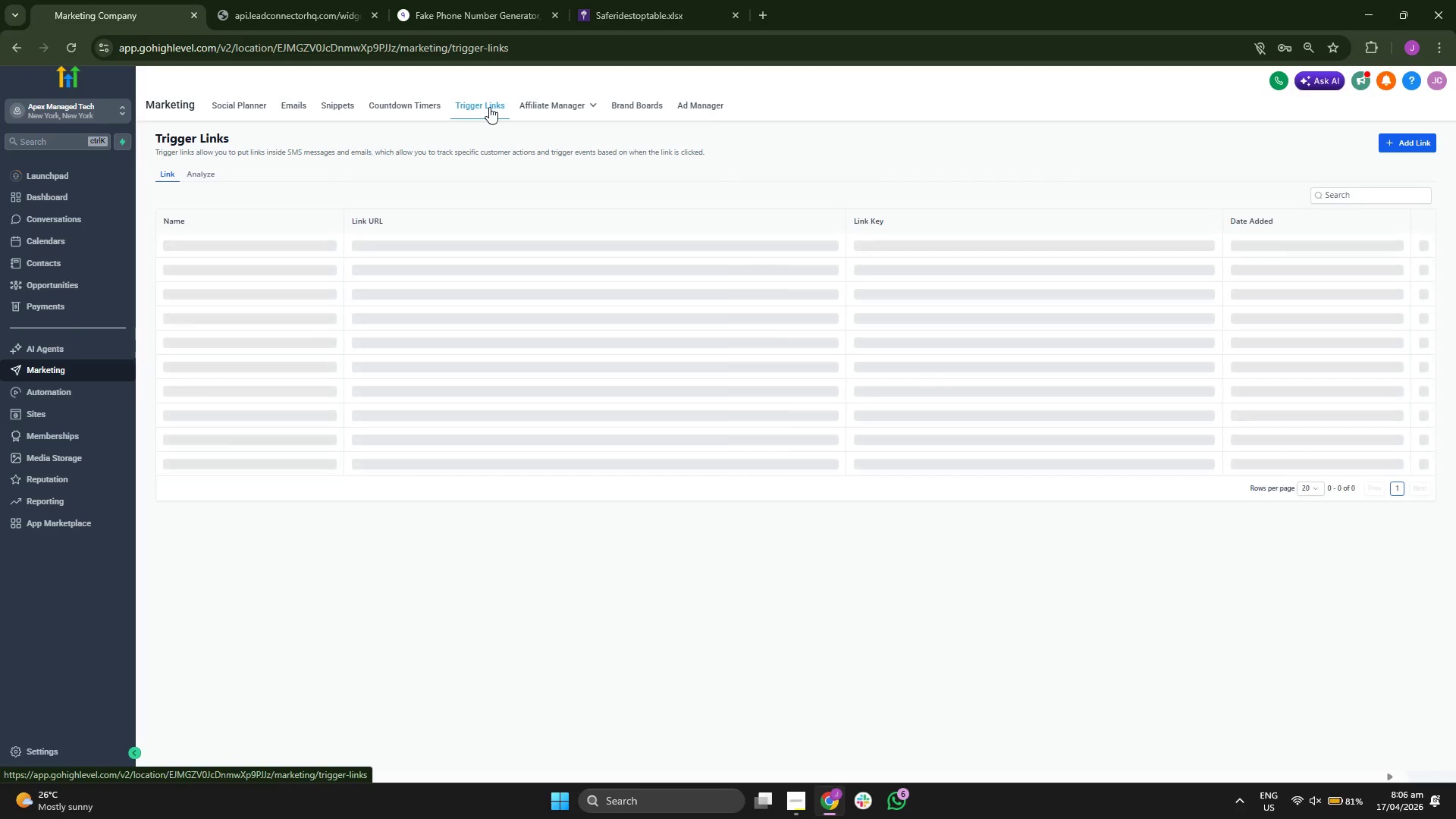 
key(CapsLock)
 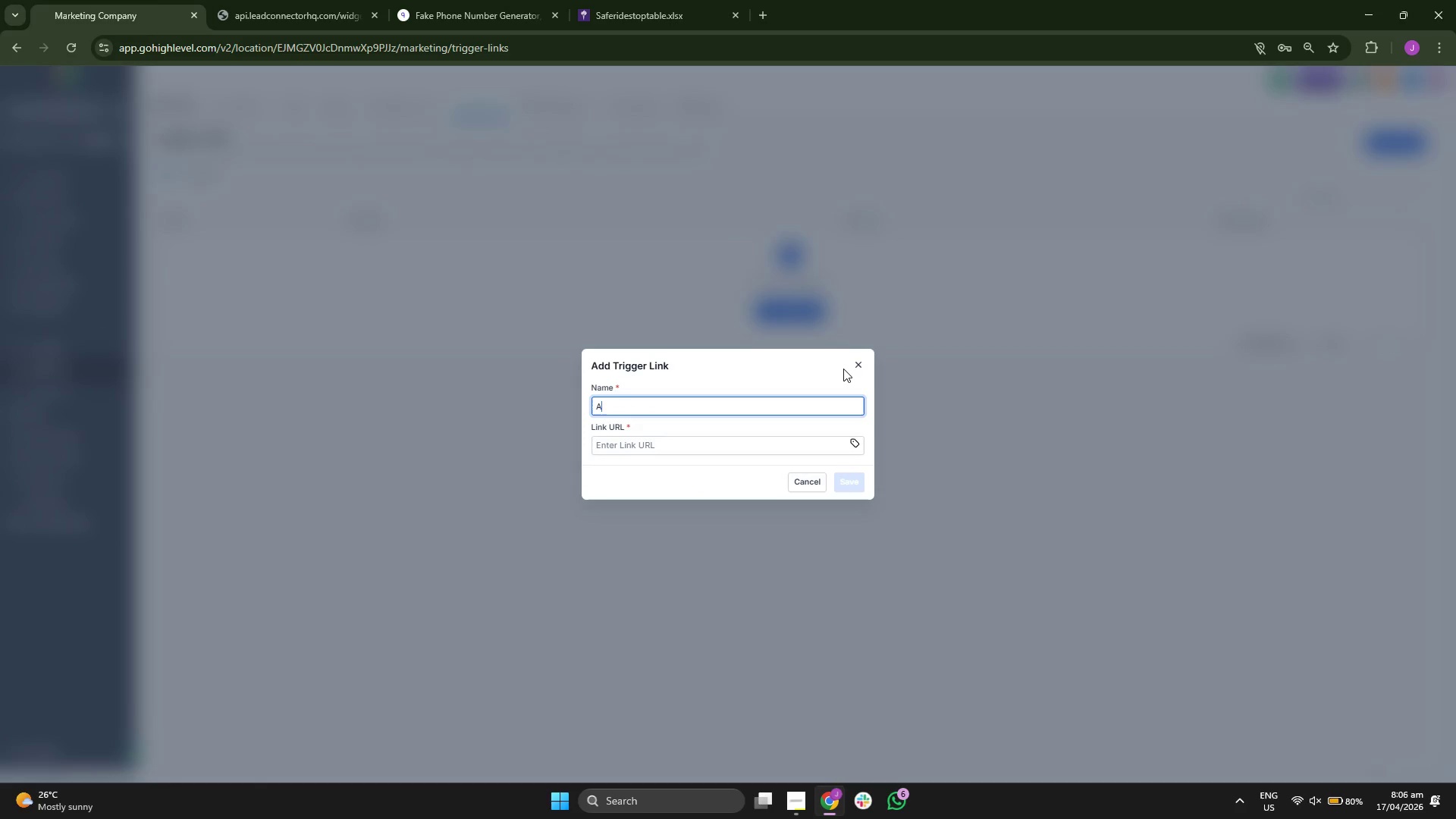 
hold_key(key=A, duration=0.31)
 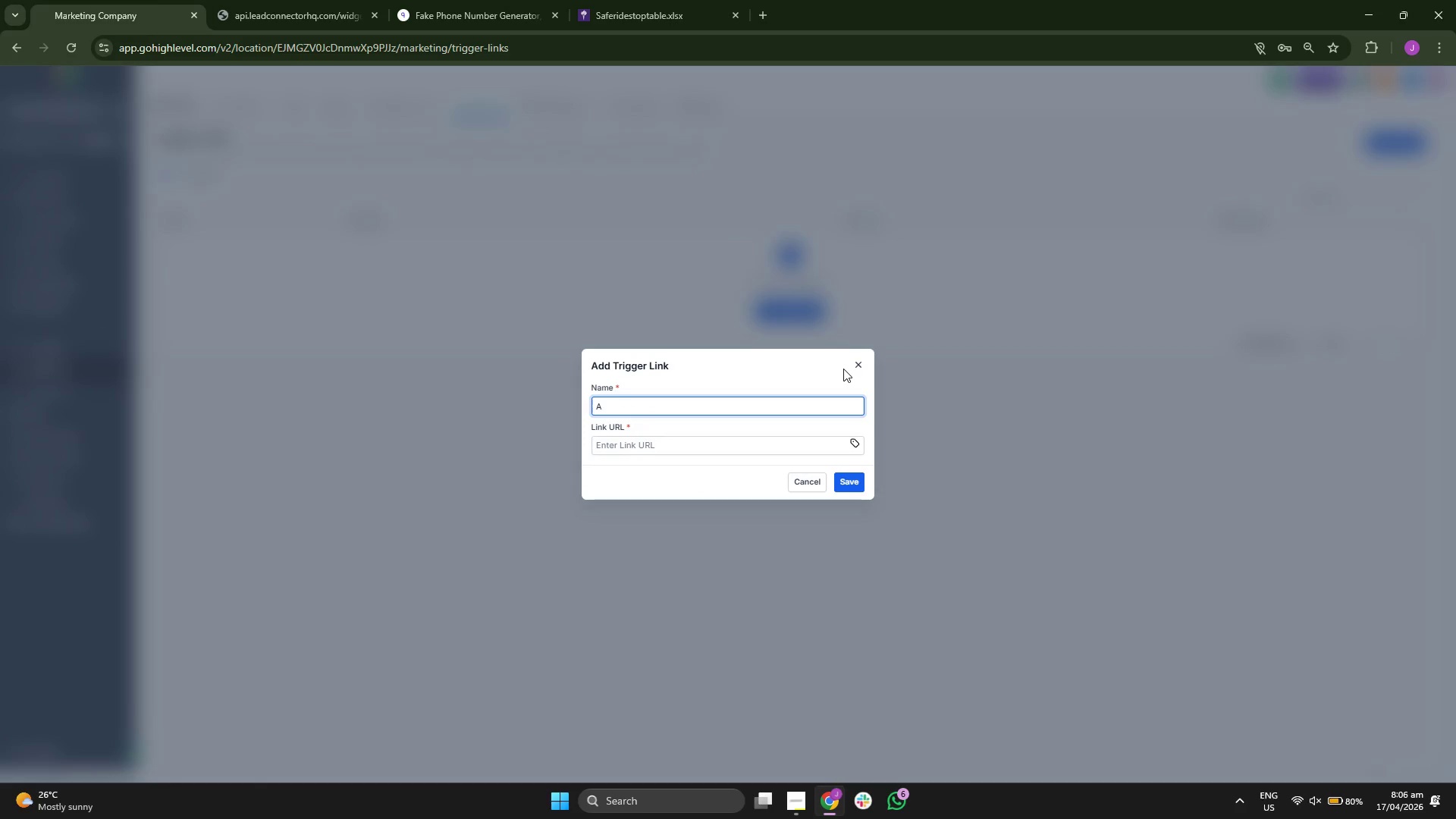 
key(CapsLock)
 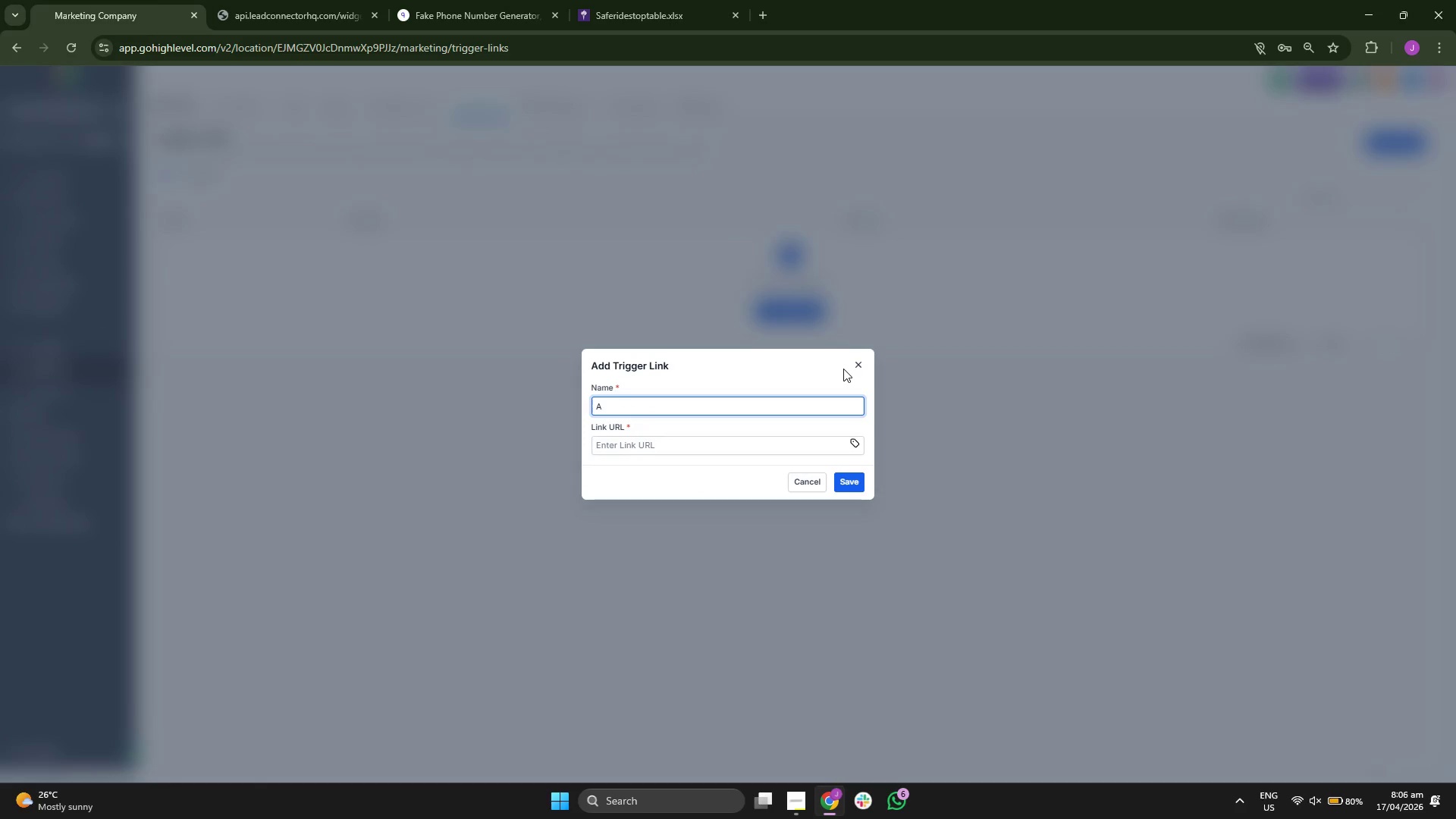 
key(Backspace)
 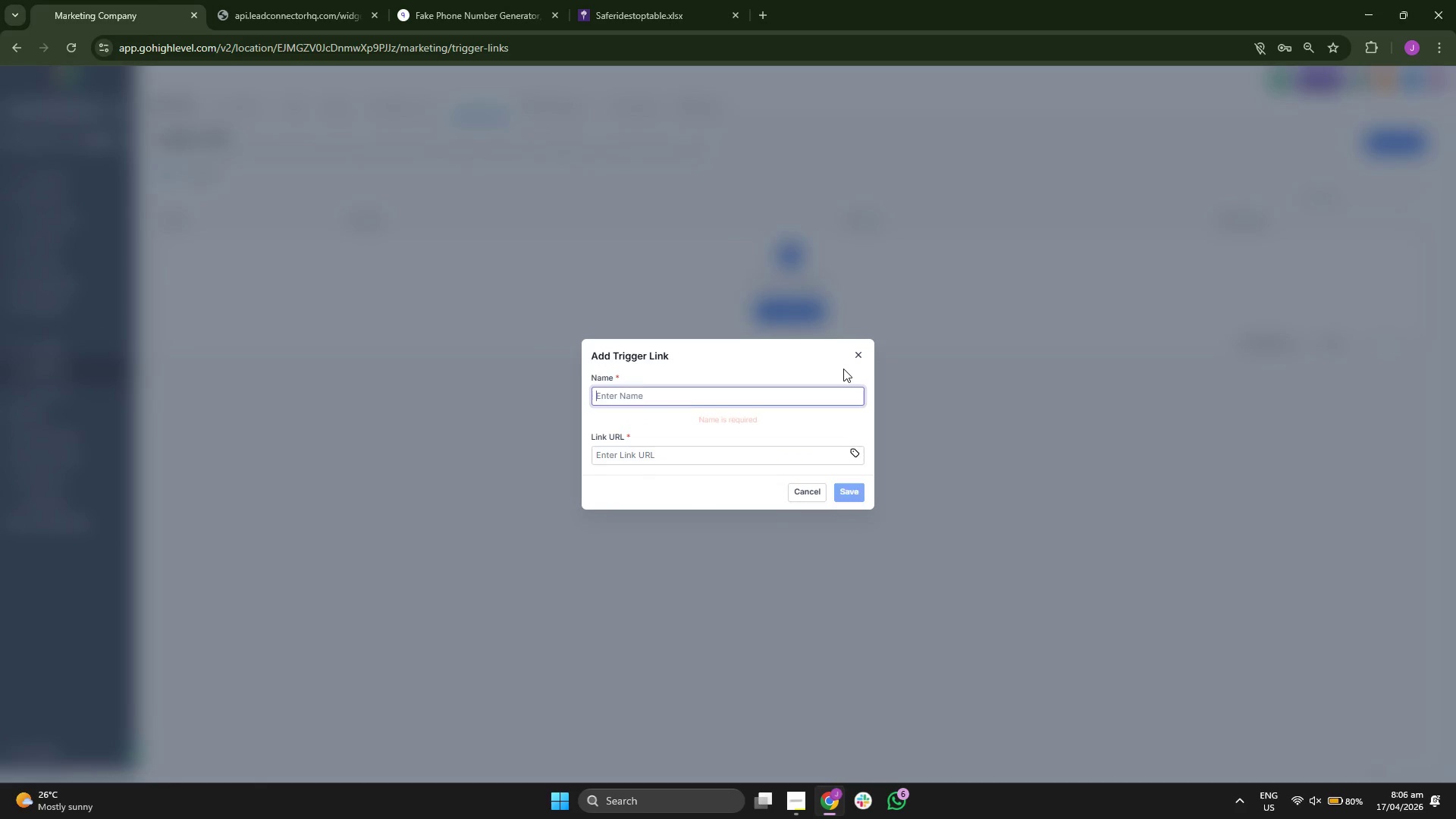 
key(Backspace)
 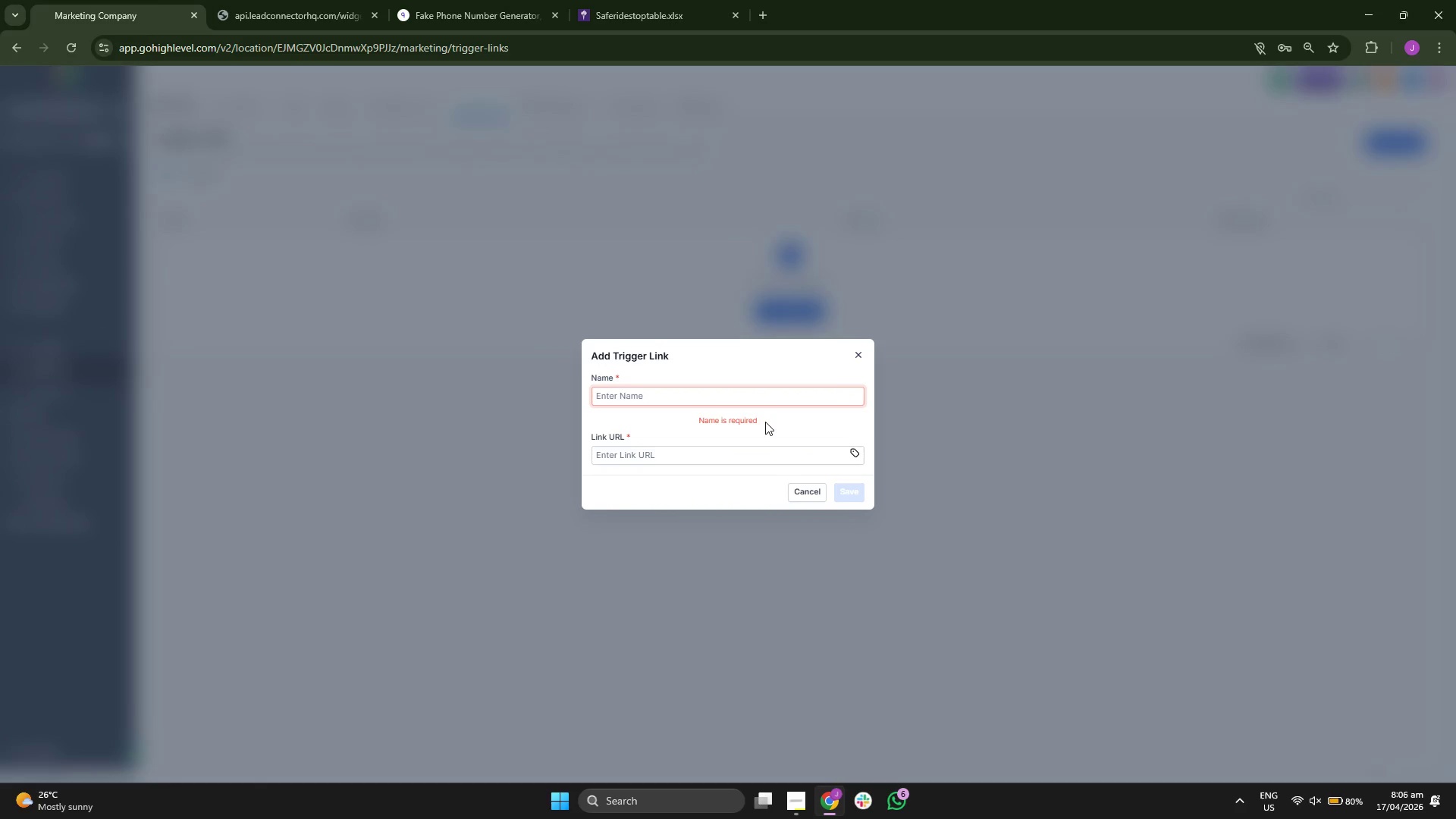 
type(15-m)
key(Backspace)
type(Minute Inst)
key(Backspace)
key(Backspace)
type(frastu)
key(Backspace)
type(ruec)
key(Backspace)
key(Backspace)
type(ctir)
key(Backspace)
key(Backspace)
type(ure Audit)
 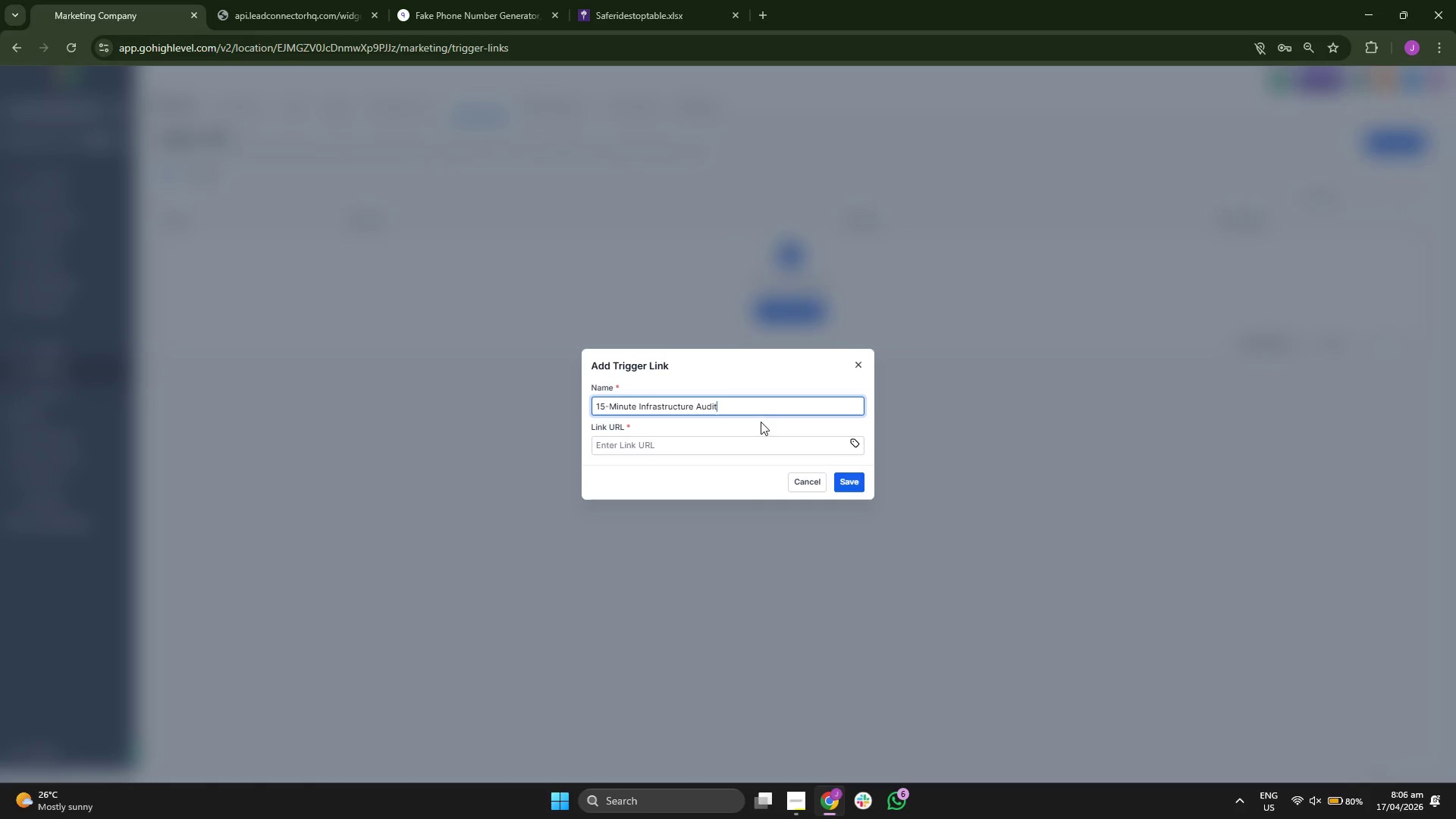 
left_click([270, 0])
 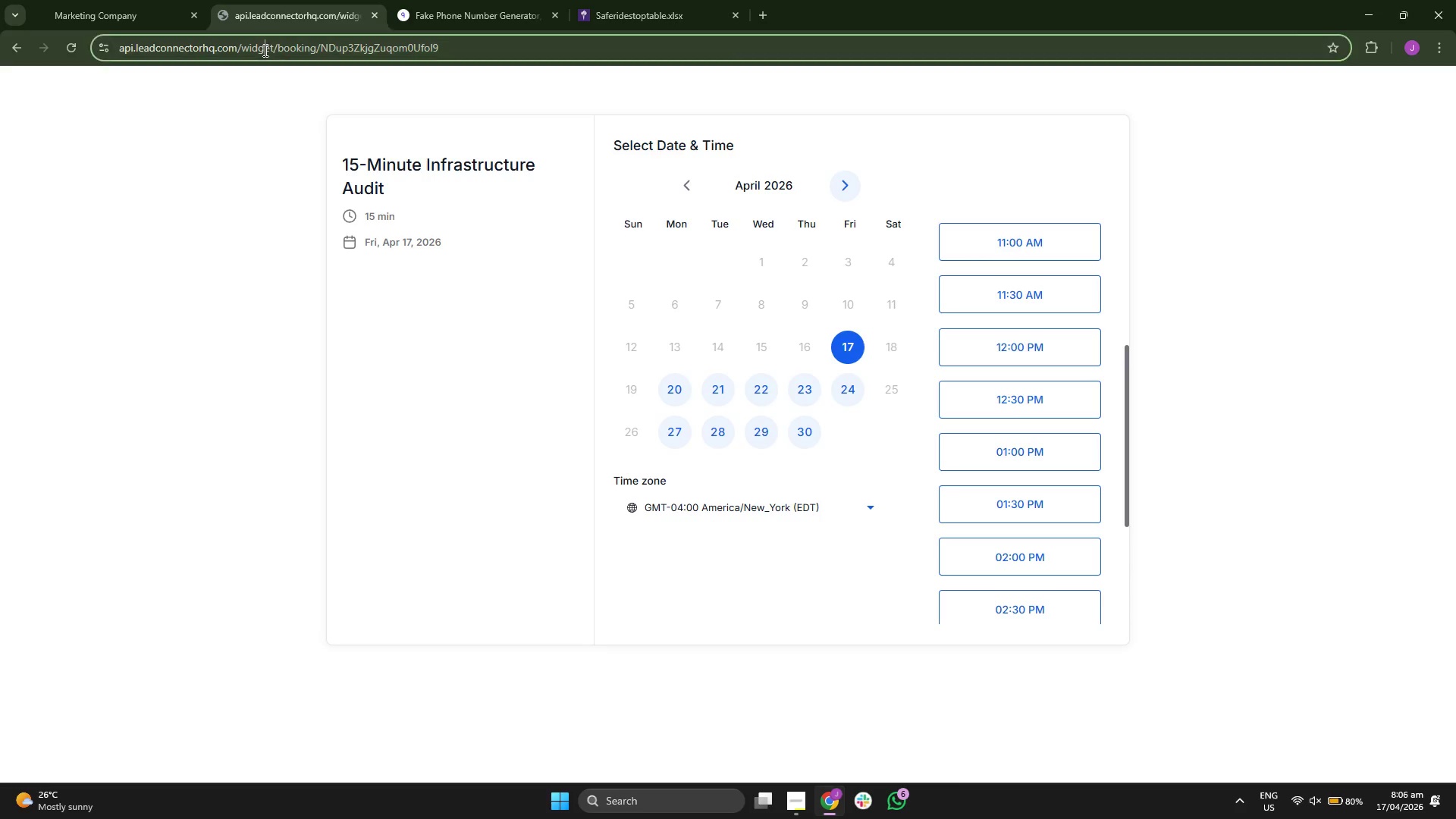 
hold_key(key=ControlLeft, duration=0.44)